 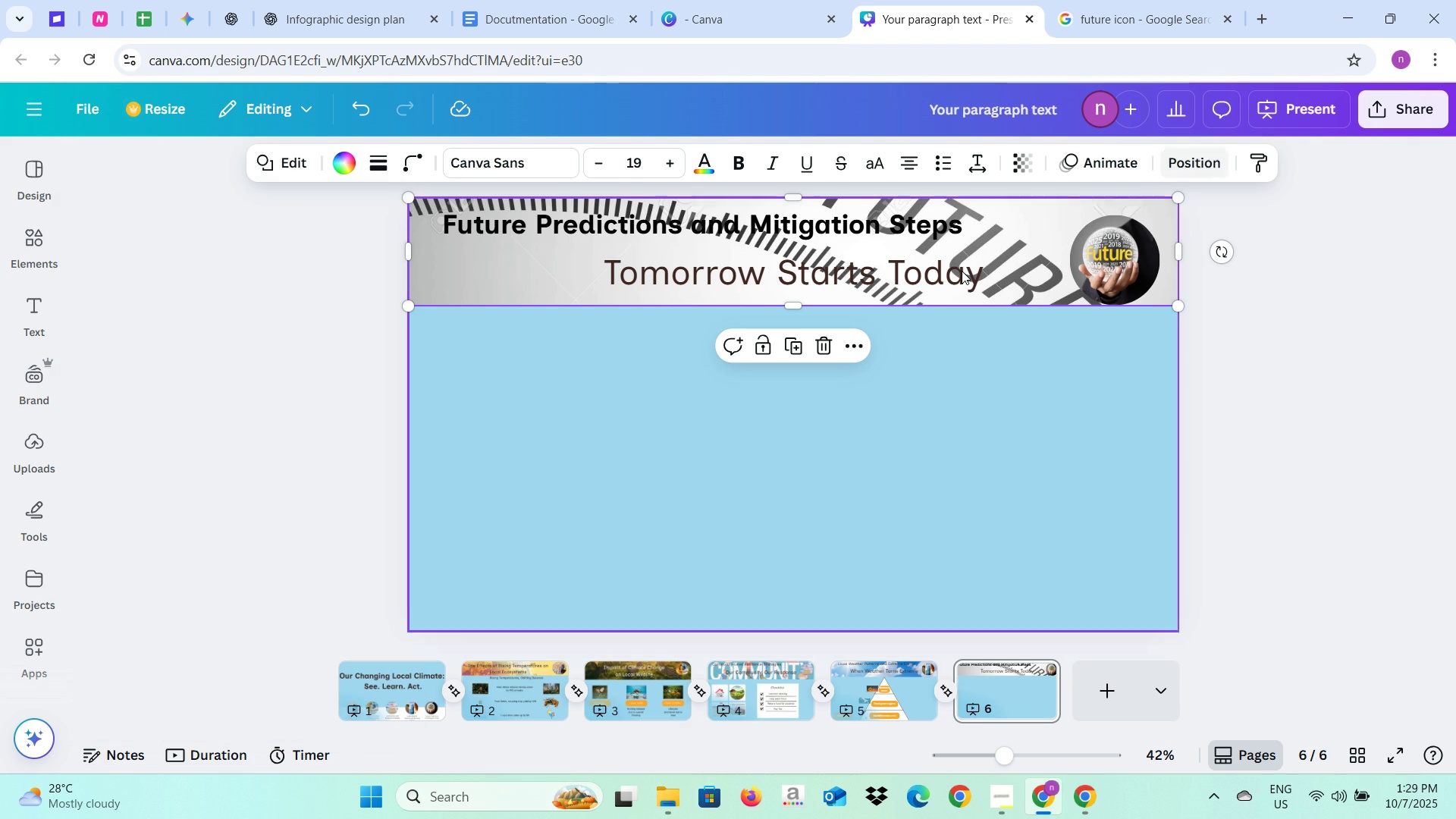 
left_click([1212, 494])
 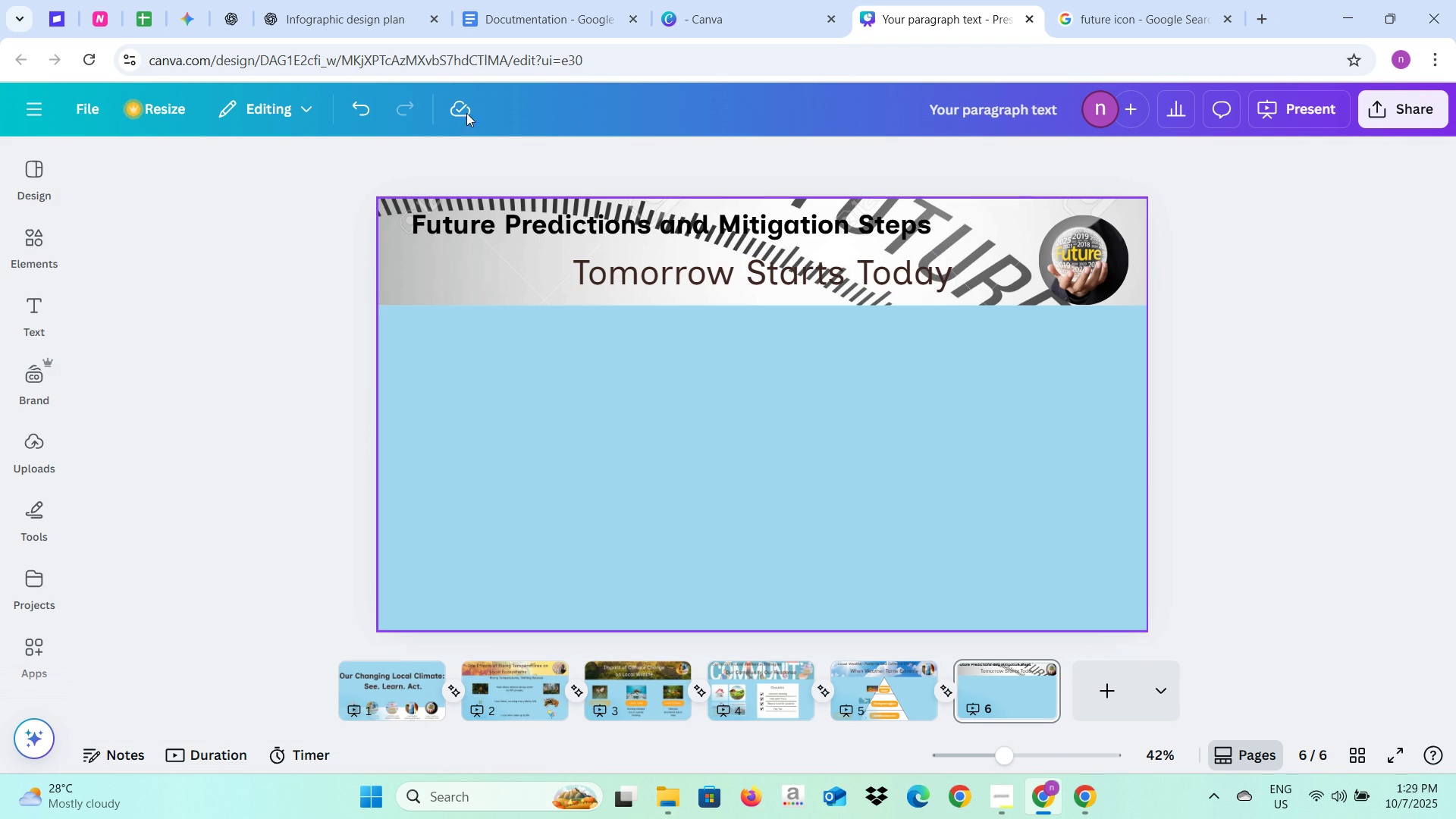 
left_click([370, 0])
 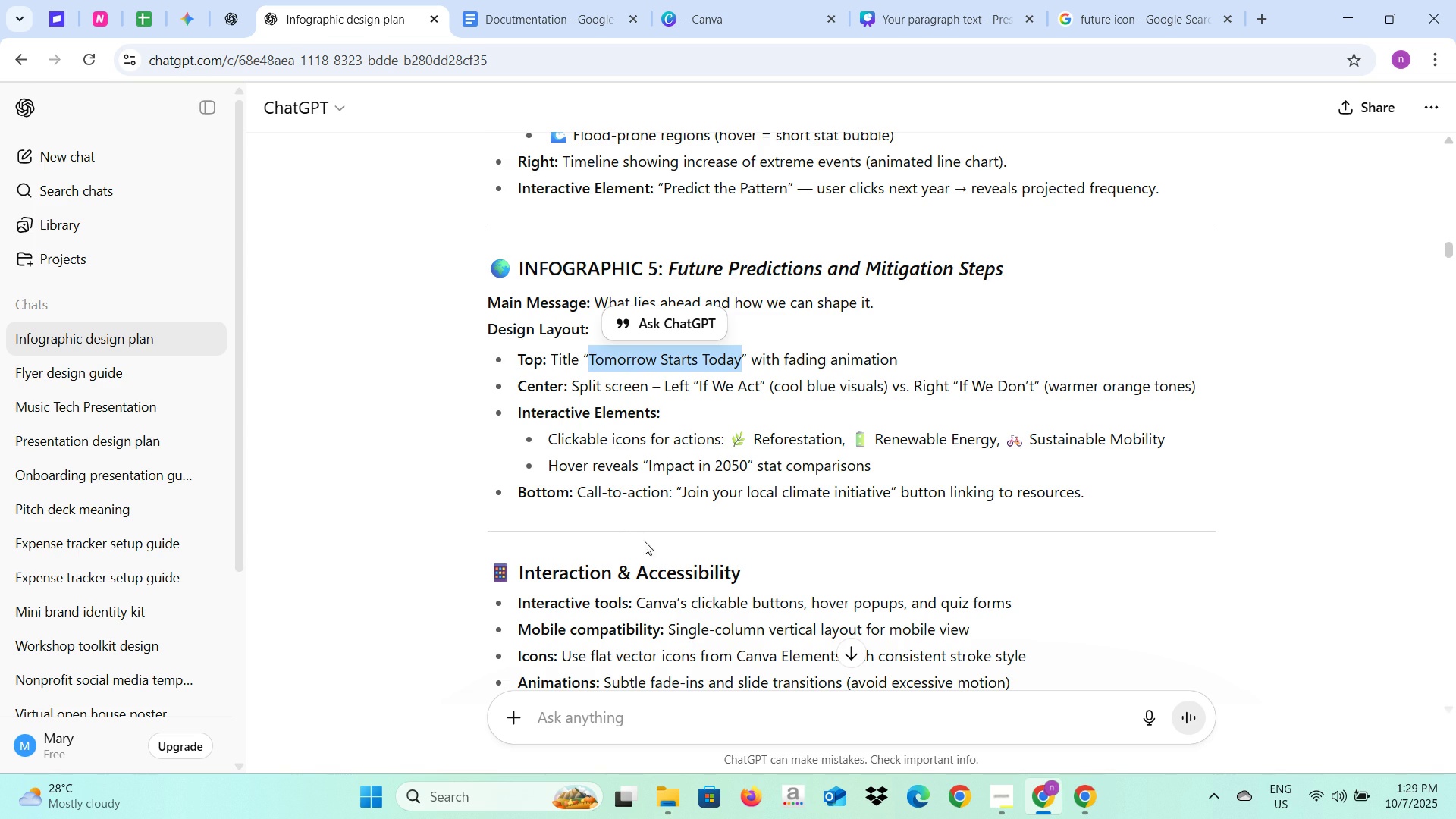 
scroll: coordinate [628, 515], scroll_direction: down, amount: 1.0
 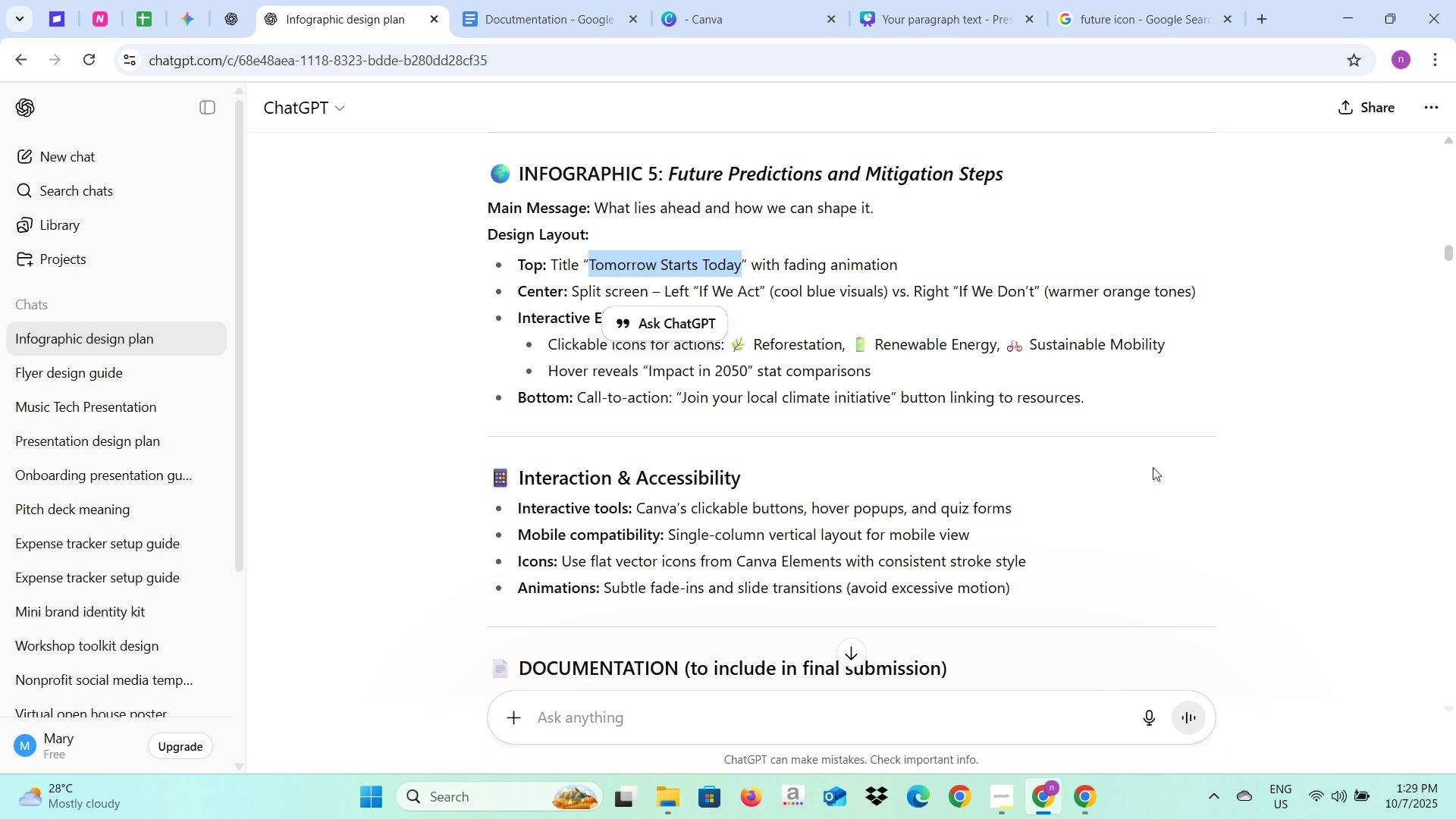 
left_click([1218, 457])